 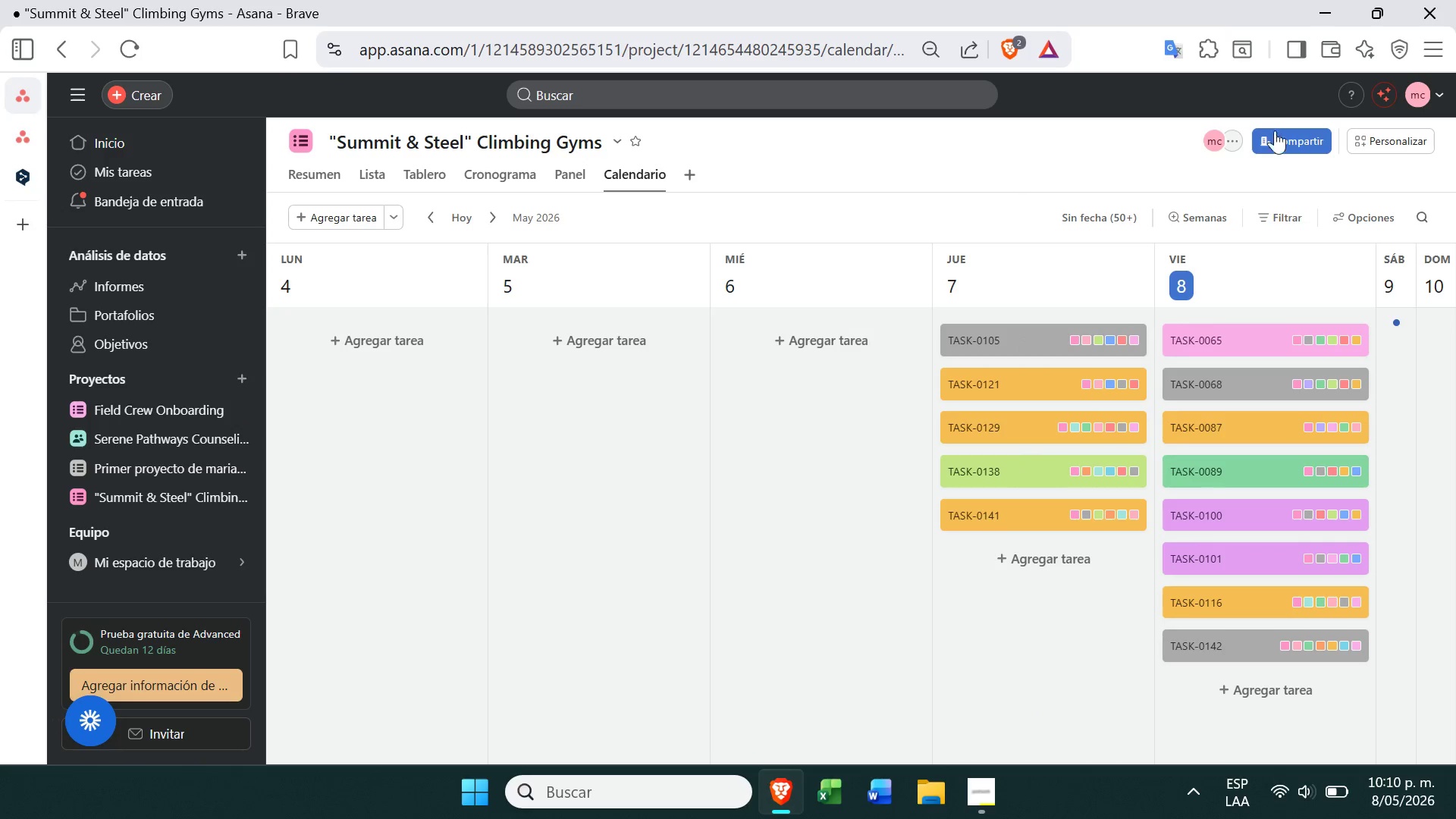 
left_click([398, 216])
 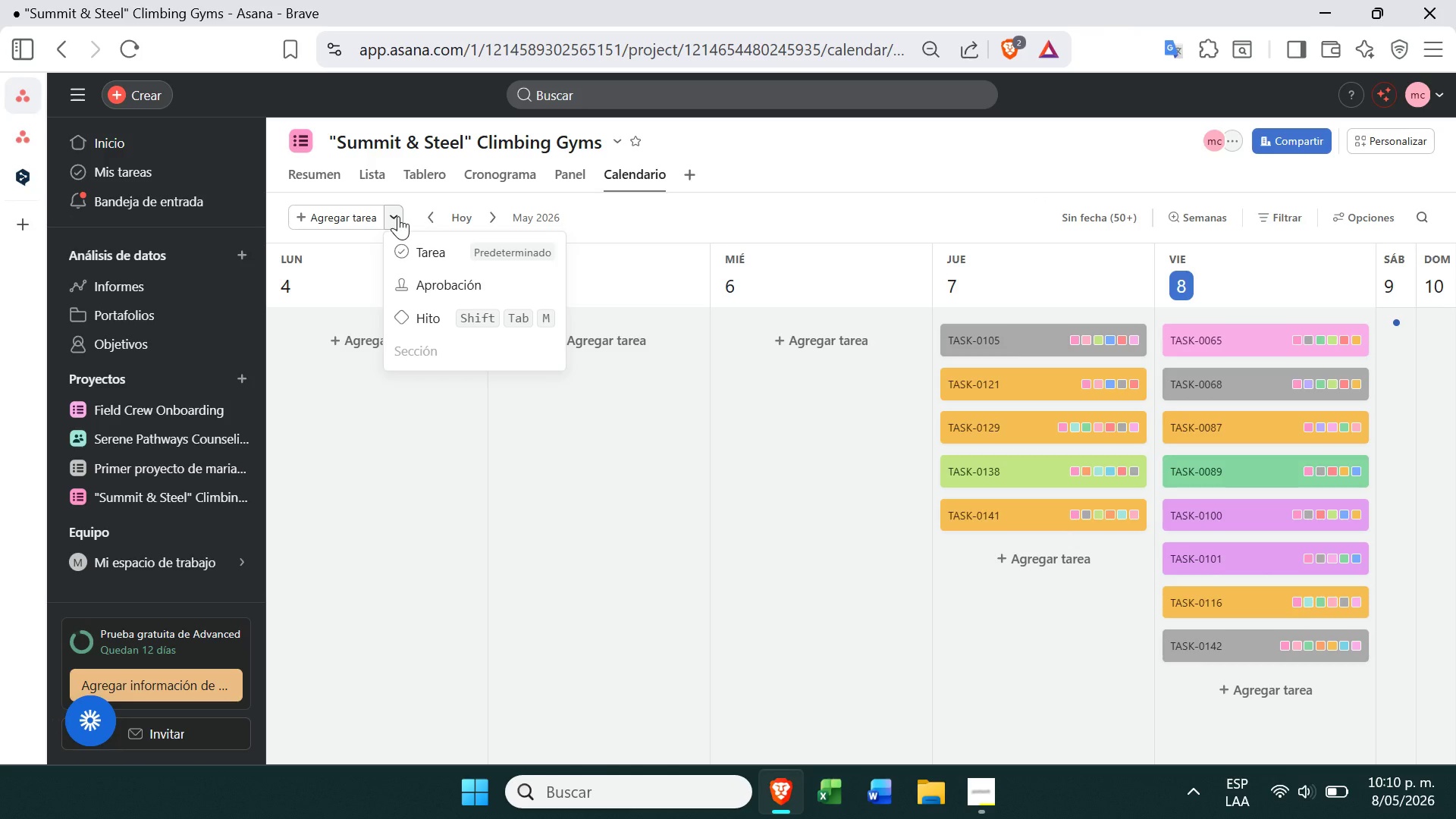 
left_click([398, 216])
 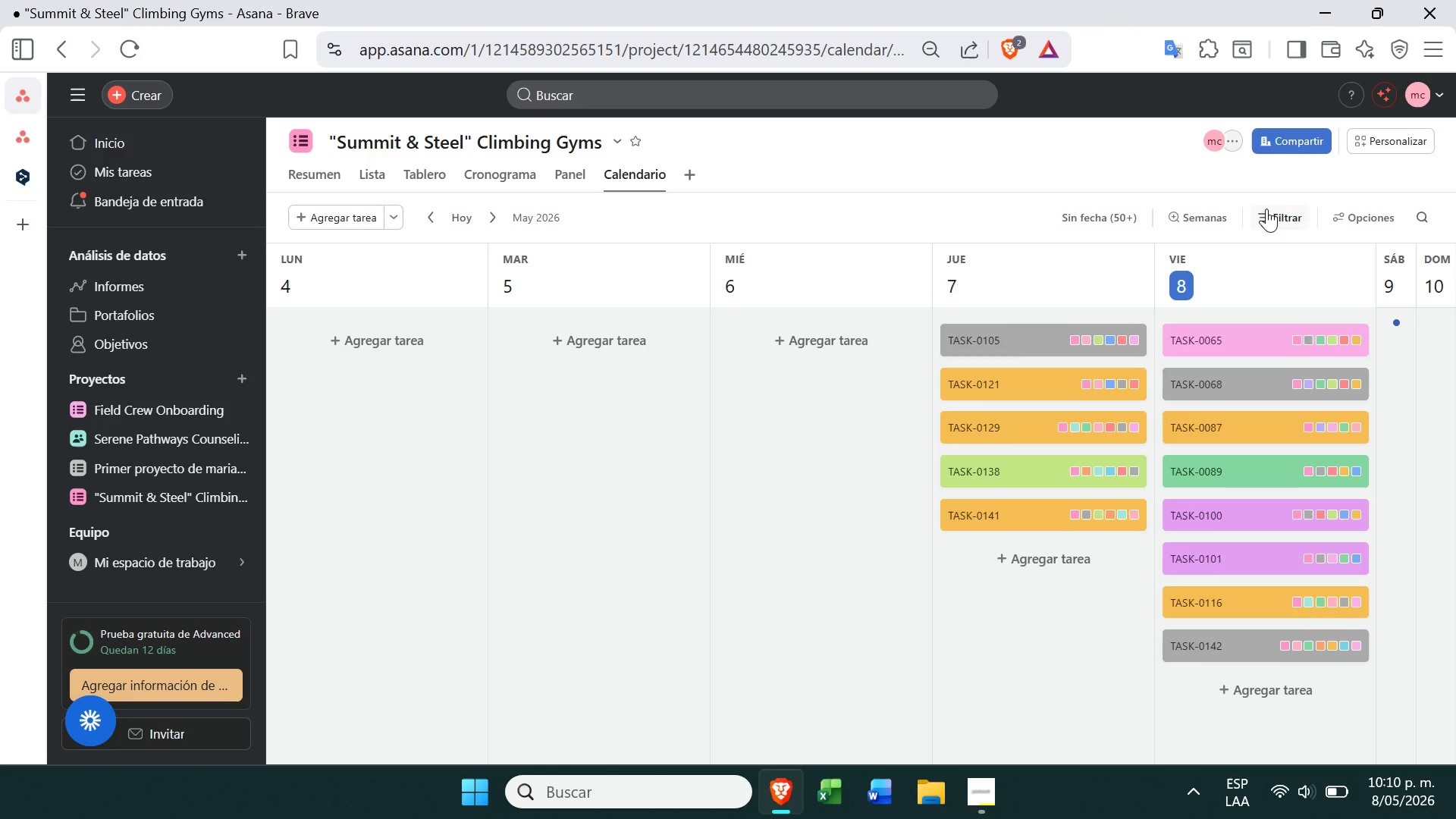 
left_click([1266, 209])
 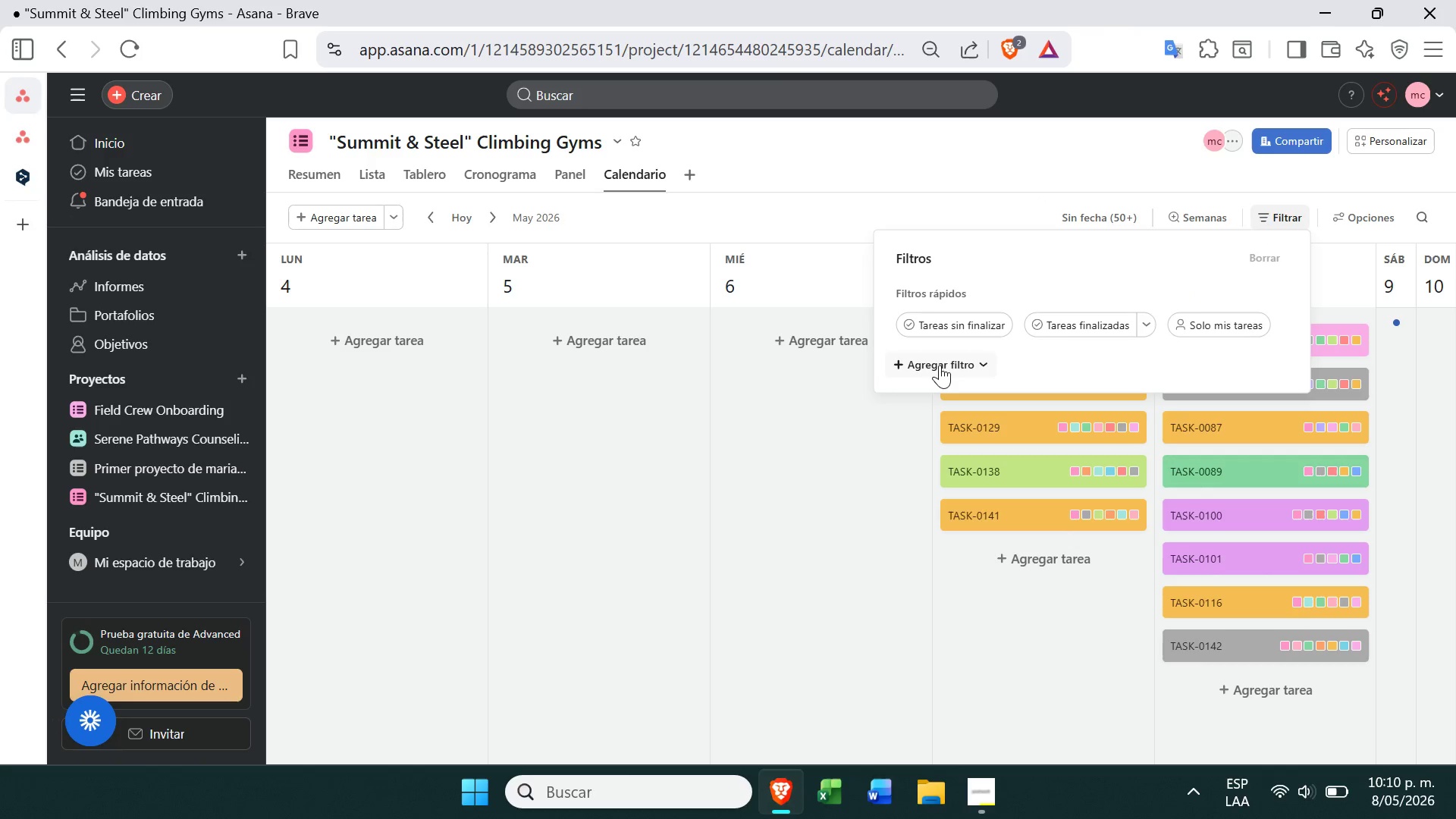 
left_click([976, 366])
 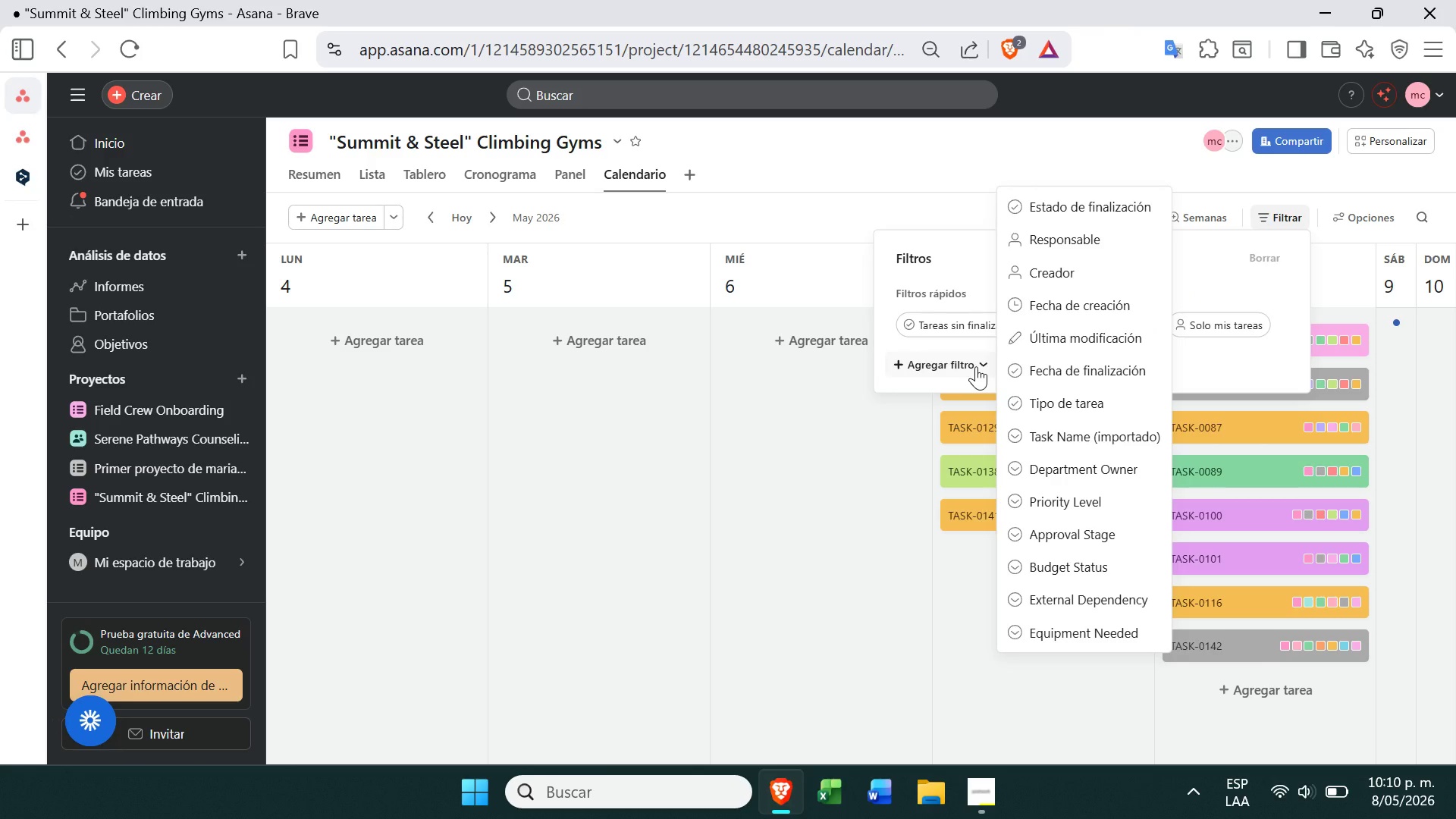 
wait(12.17)
 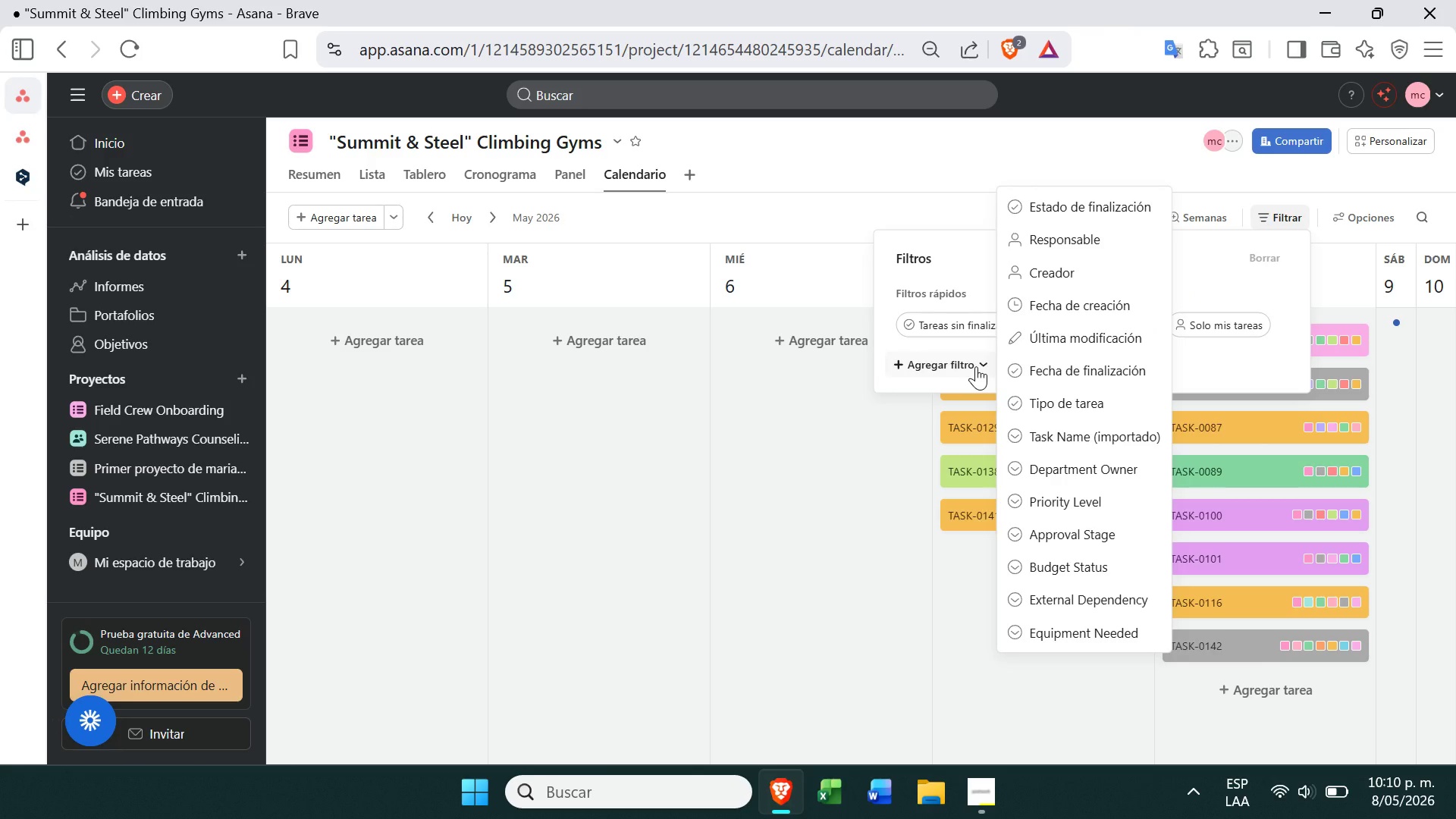 
left_click([1191, 143])
 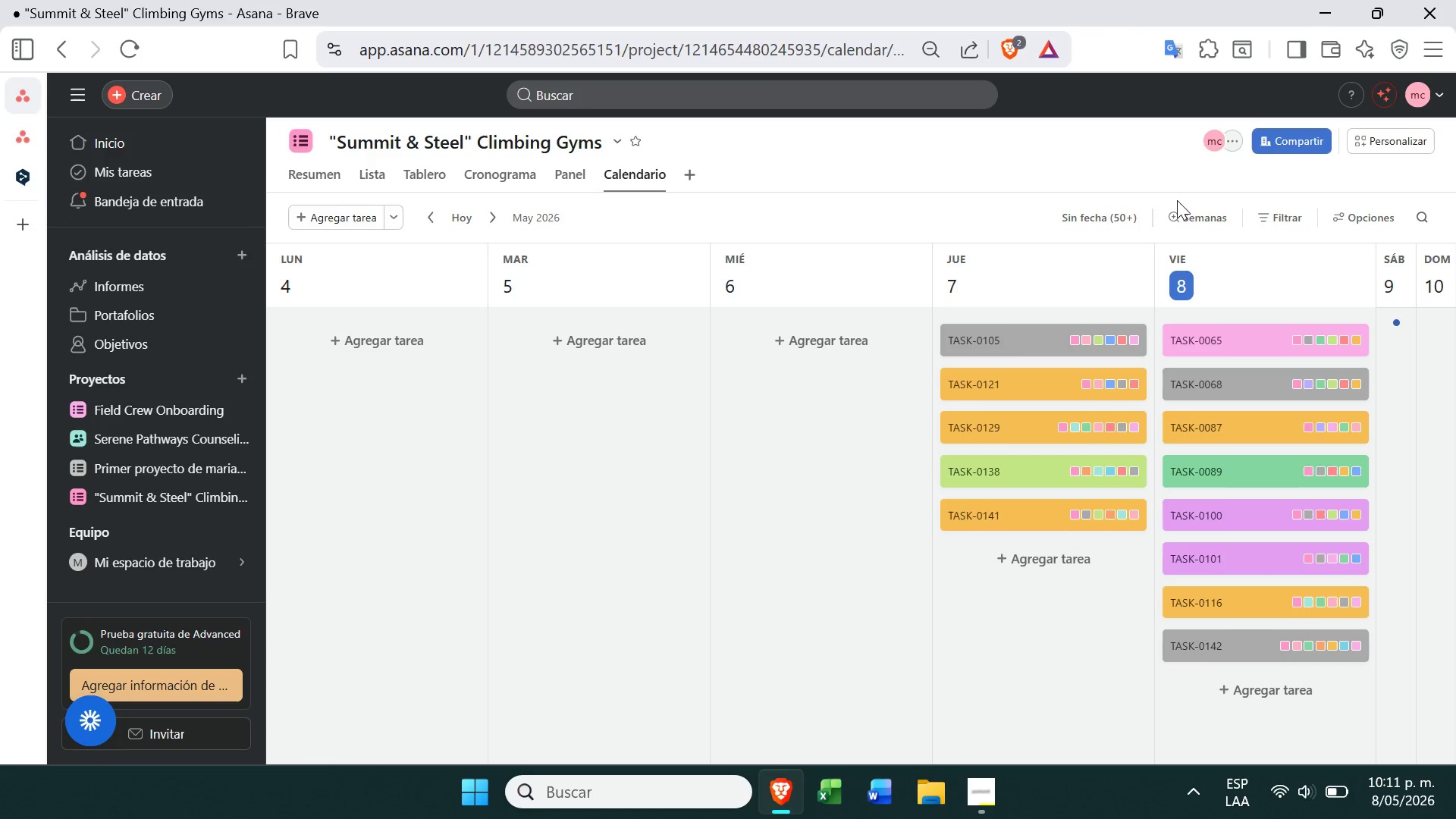 
mouse_move([1098, 220])
 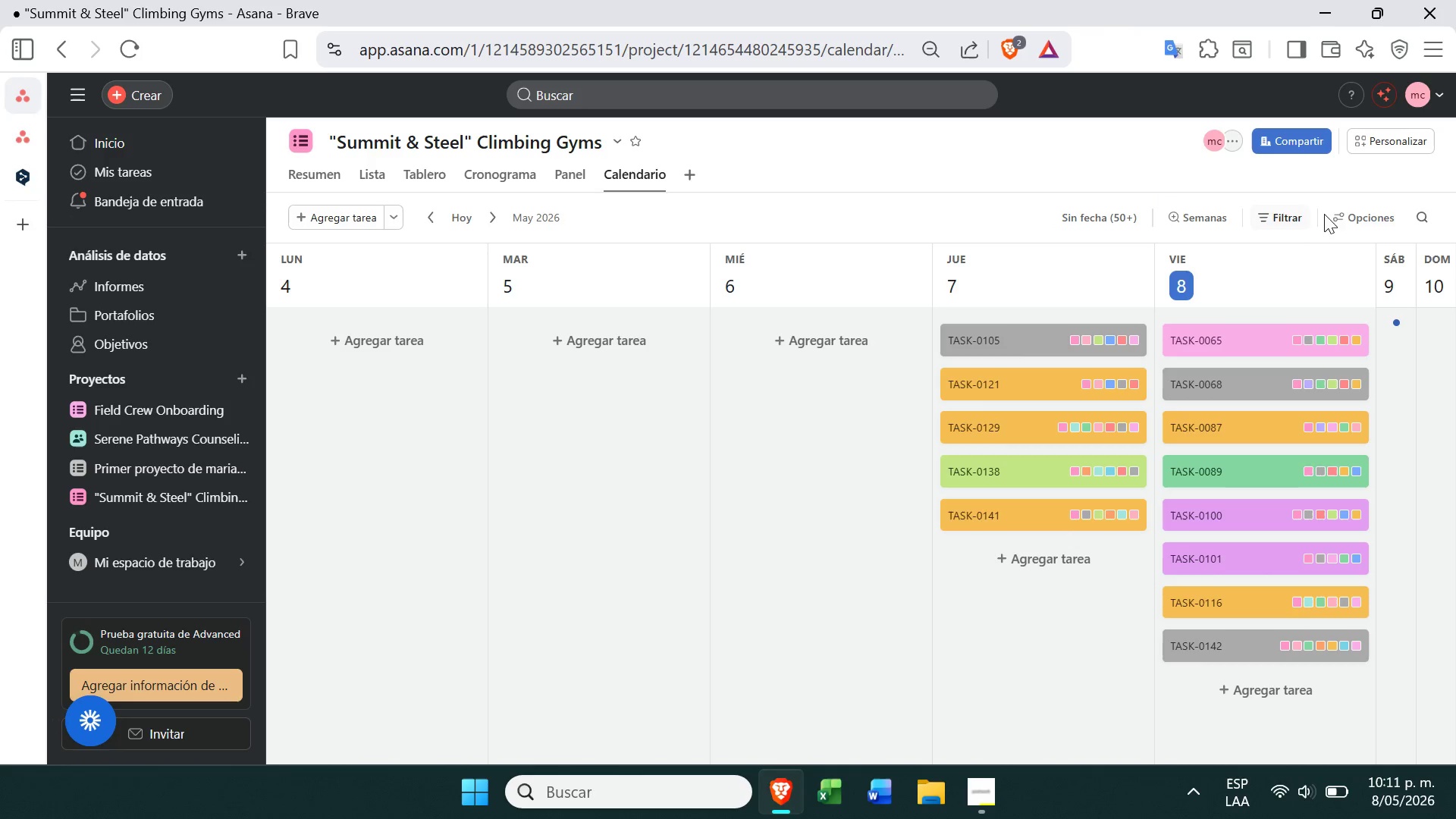 
left_click([1344, 216])
 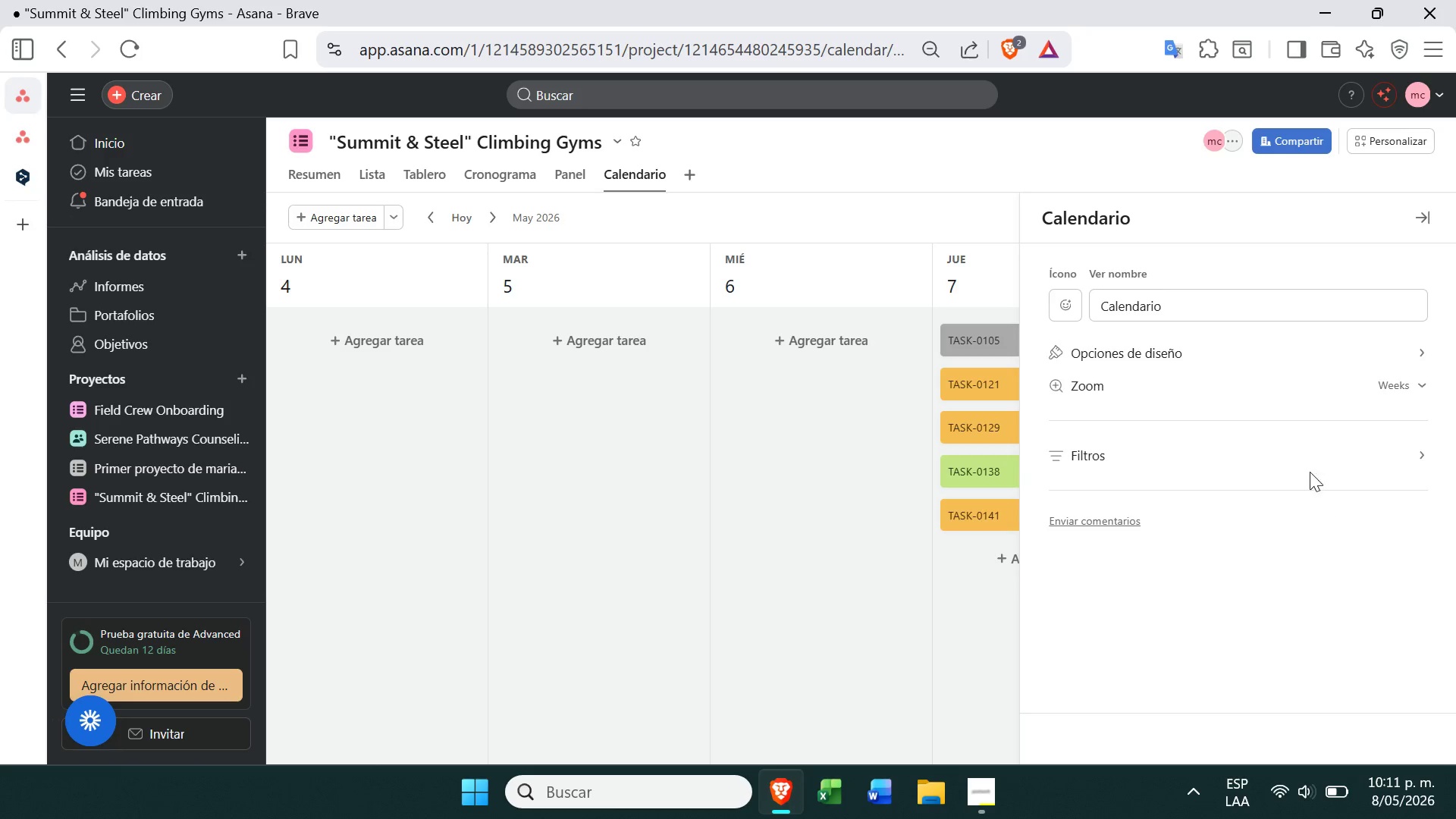 
left_click([1383, 451])
 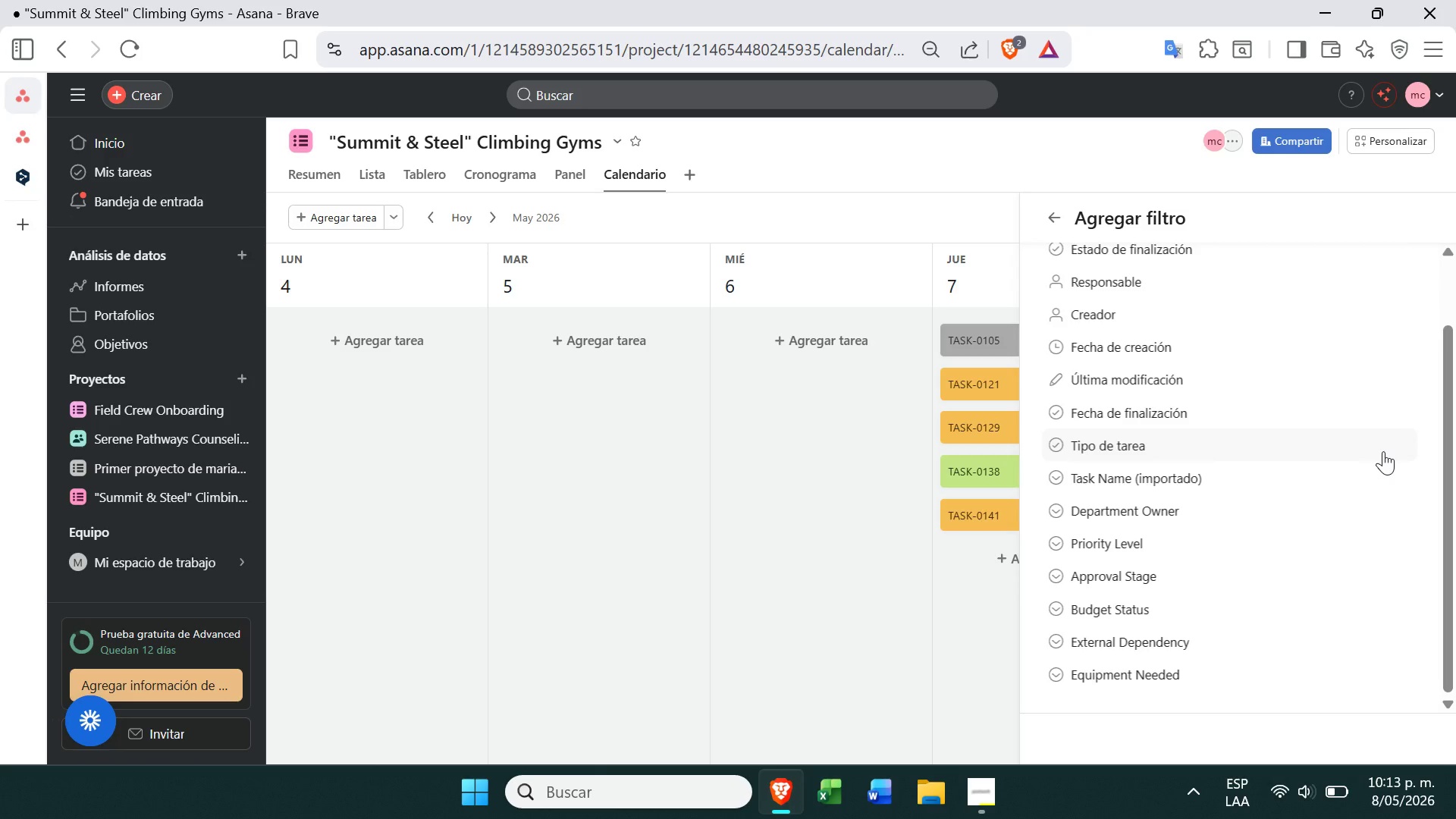 
wait(128.56)
 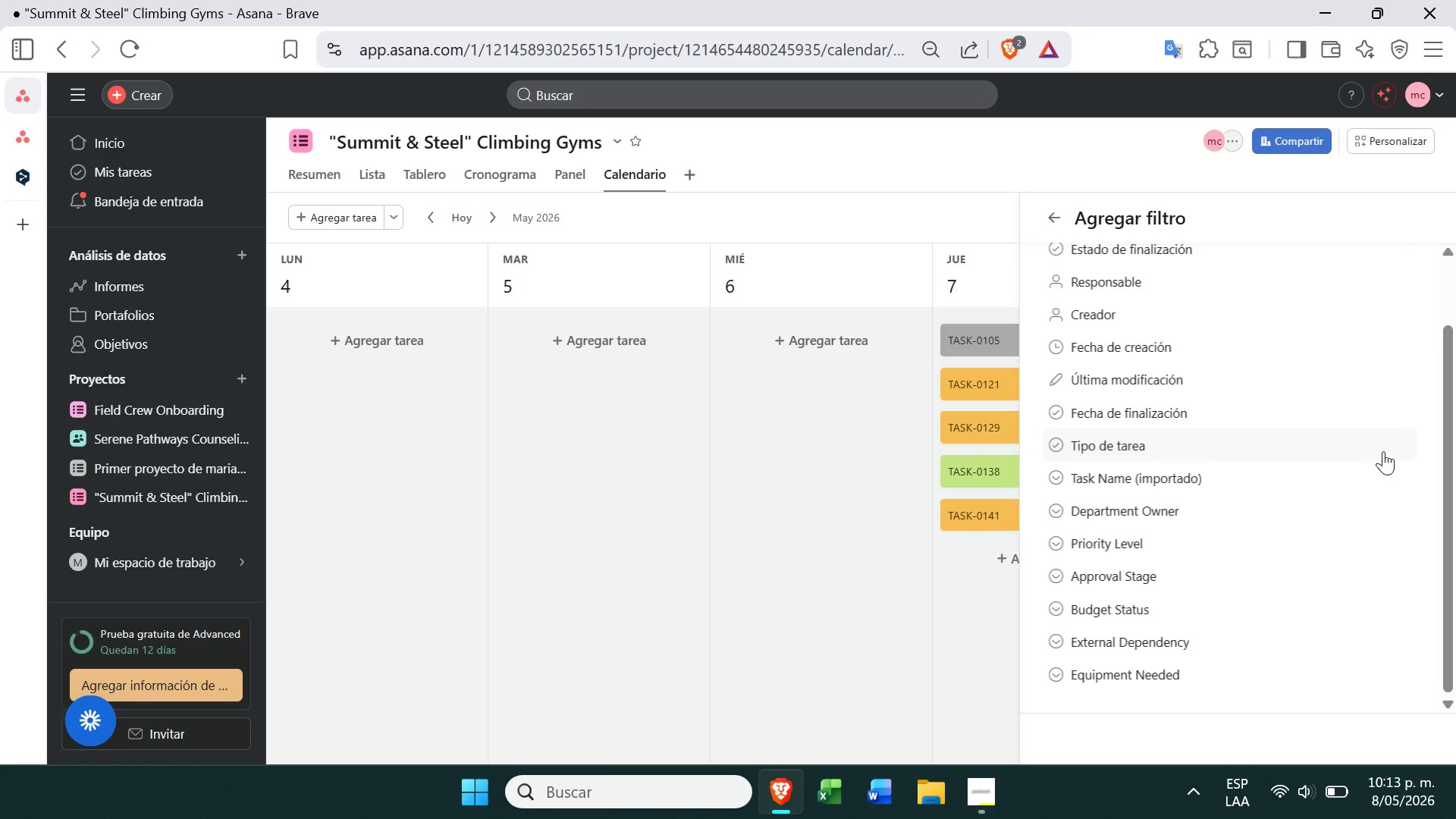 
type(se)
key(Backspace)
key(Backspace)
type(ma)
key(Backspace)
key(Backspace)
type(m)
key(Backspace)
key(Backspace)
 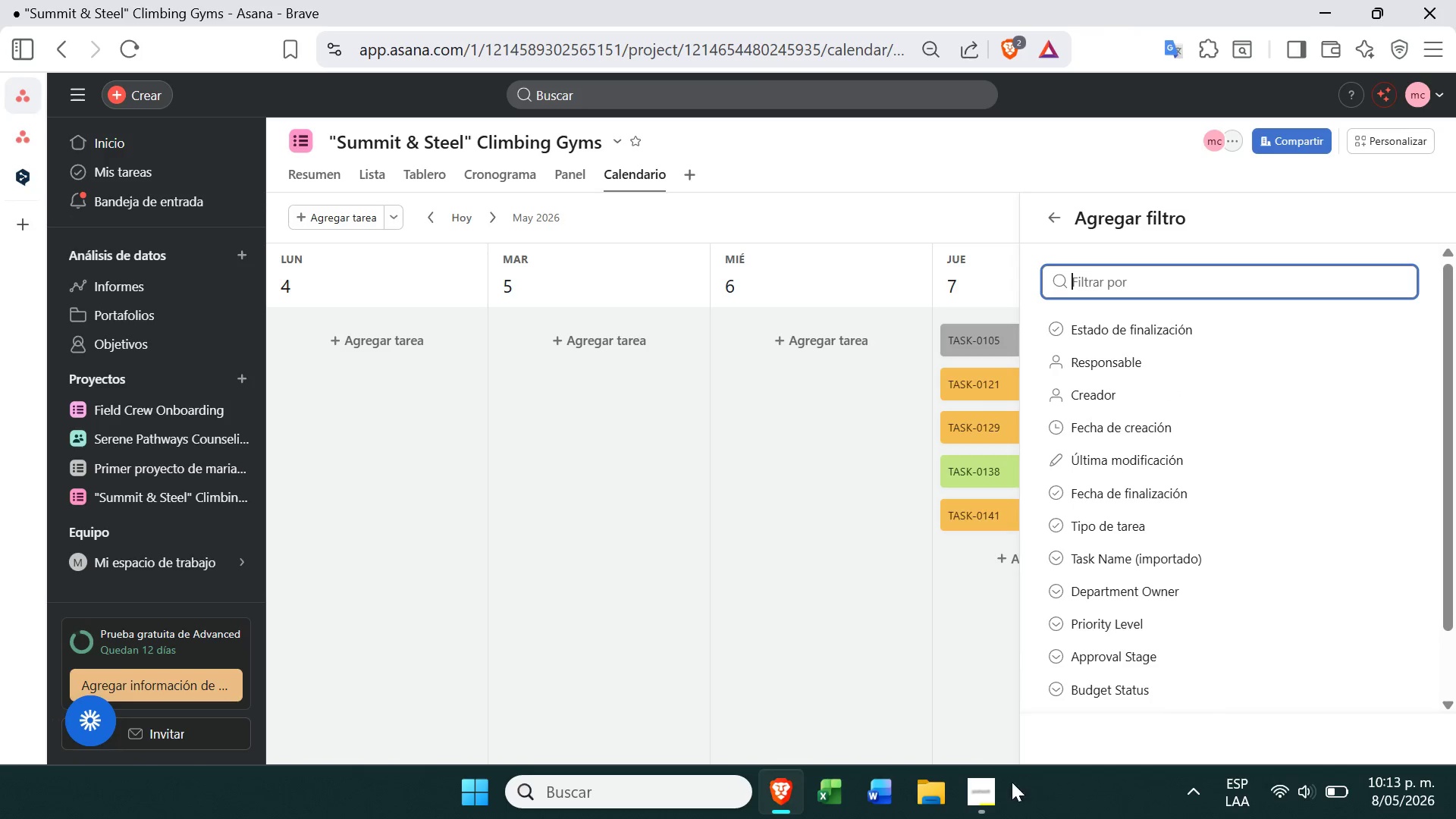 
left_click([988, 792])